 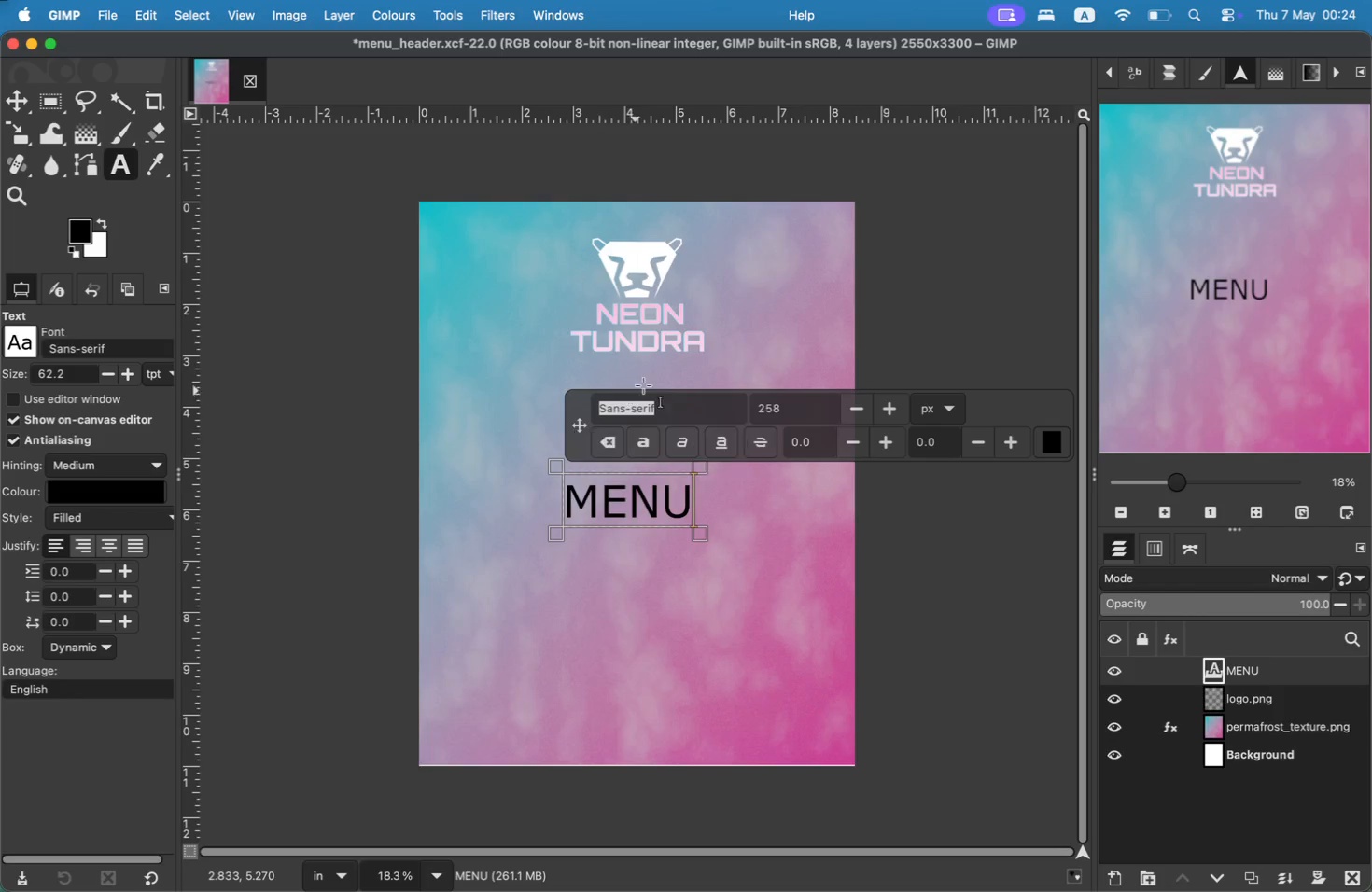 
type(M)
key(Backspace)
type(OB)
key(Backspace)
type(RB)
 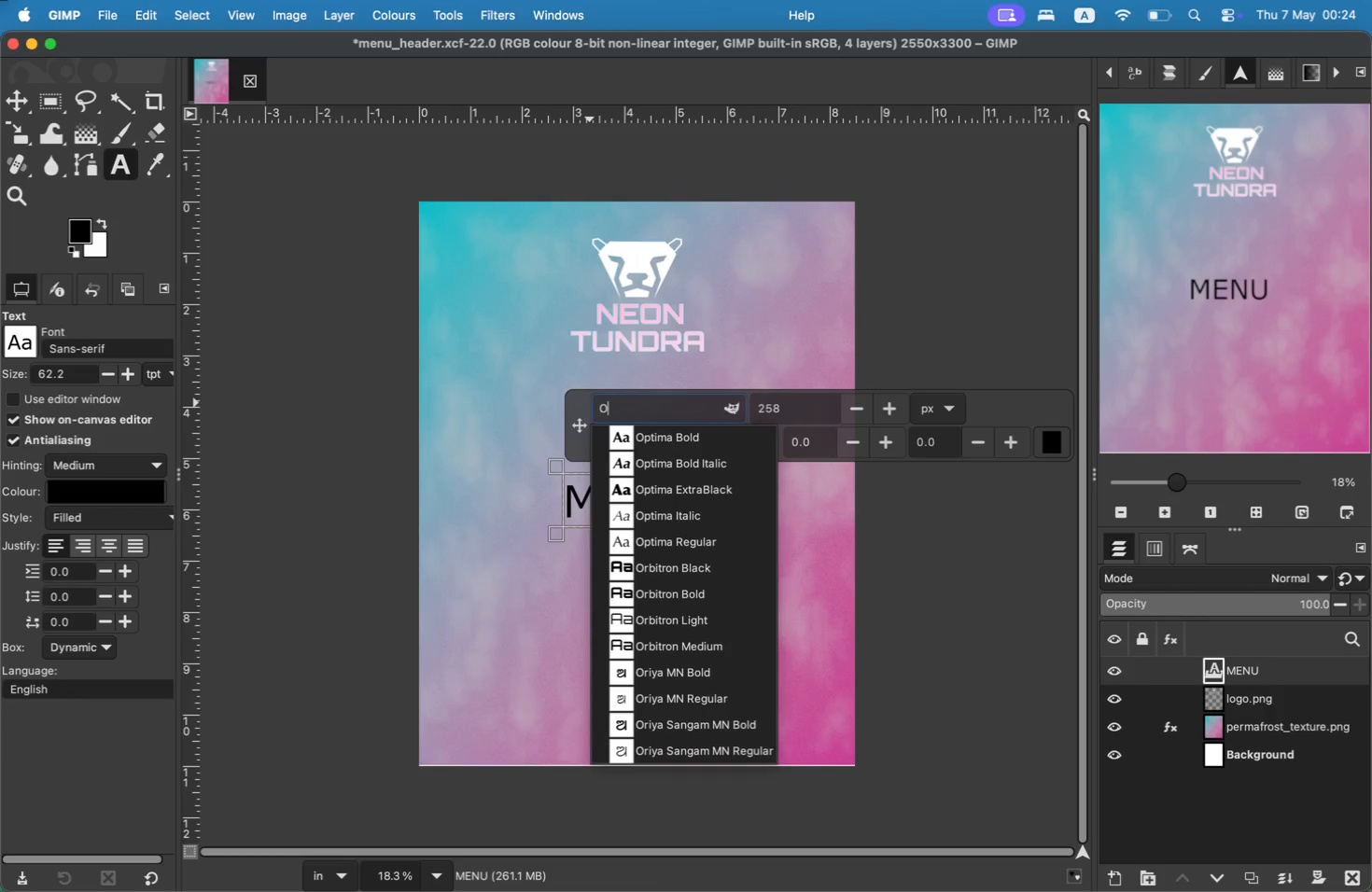 
left_click([671, 453])
 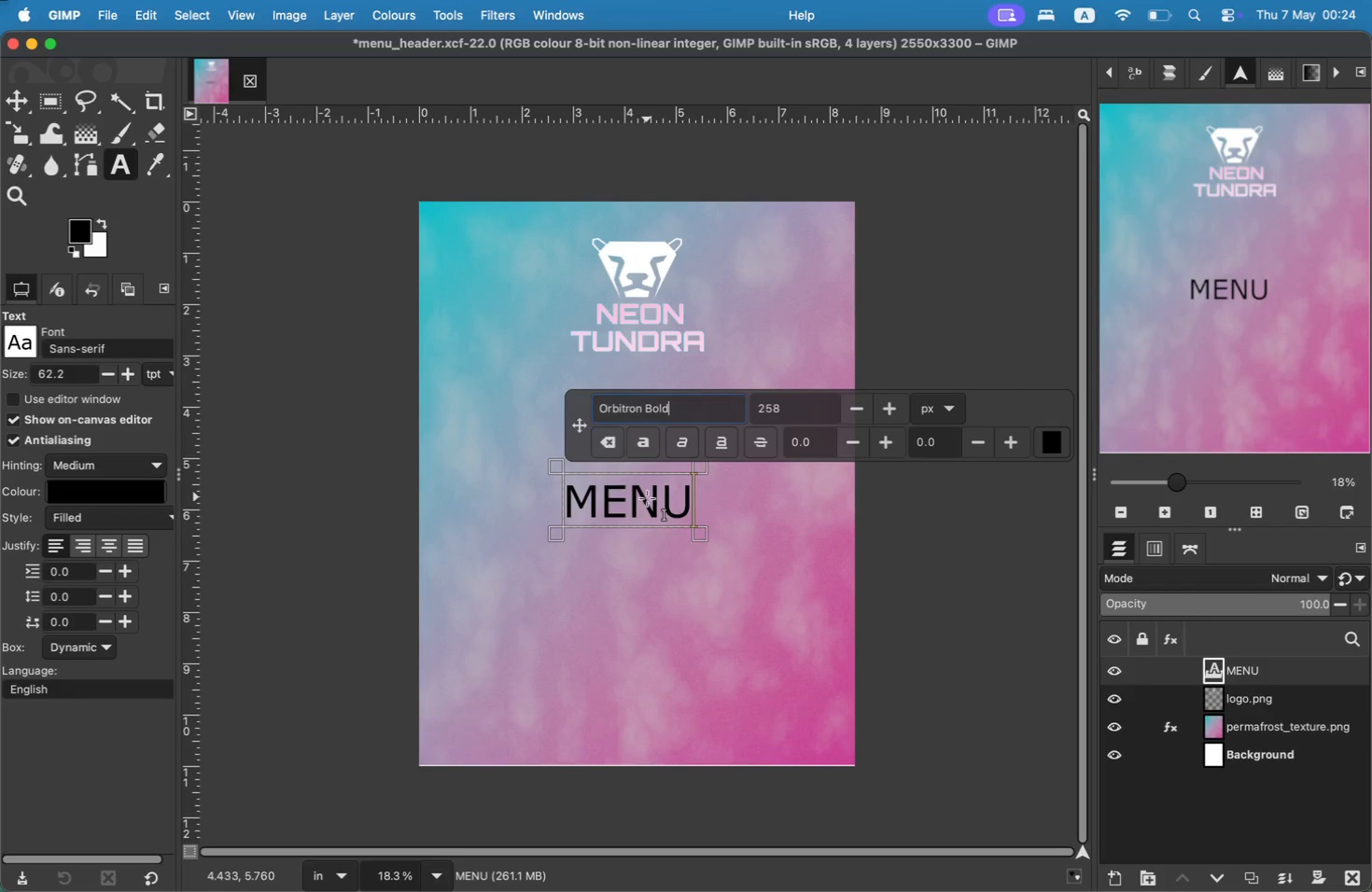 
double_click([646, 502])
 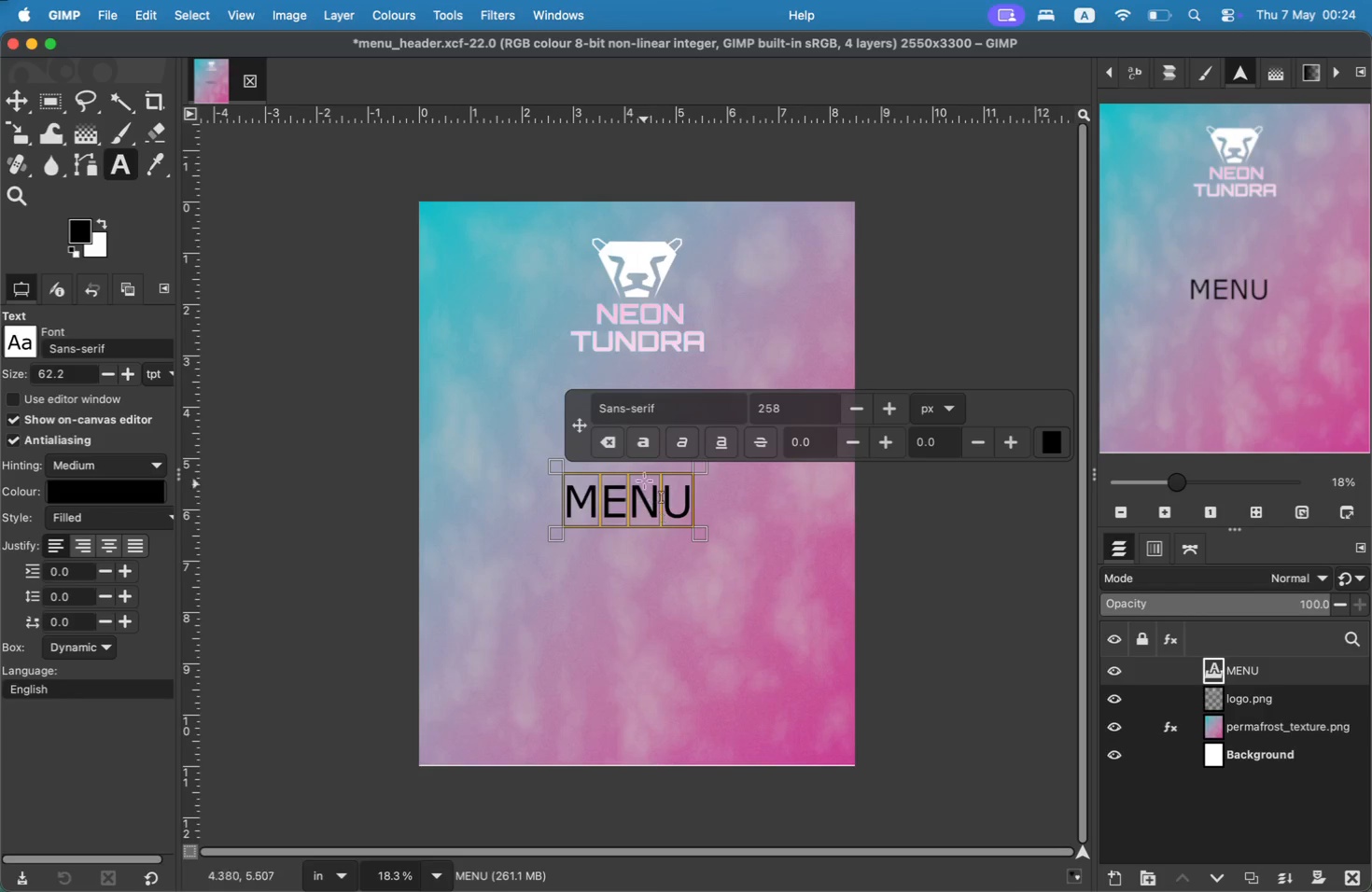 
left_click_drag(start_coordinate=[657, 412], to_coordinate=[613, 391])
 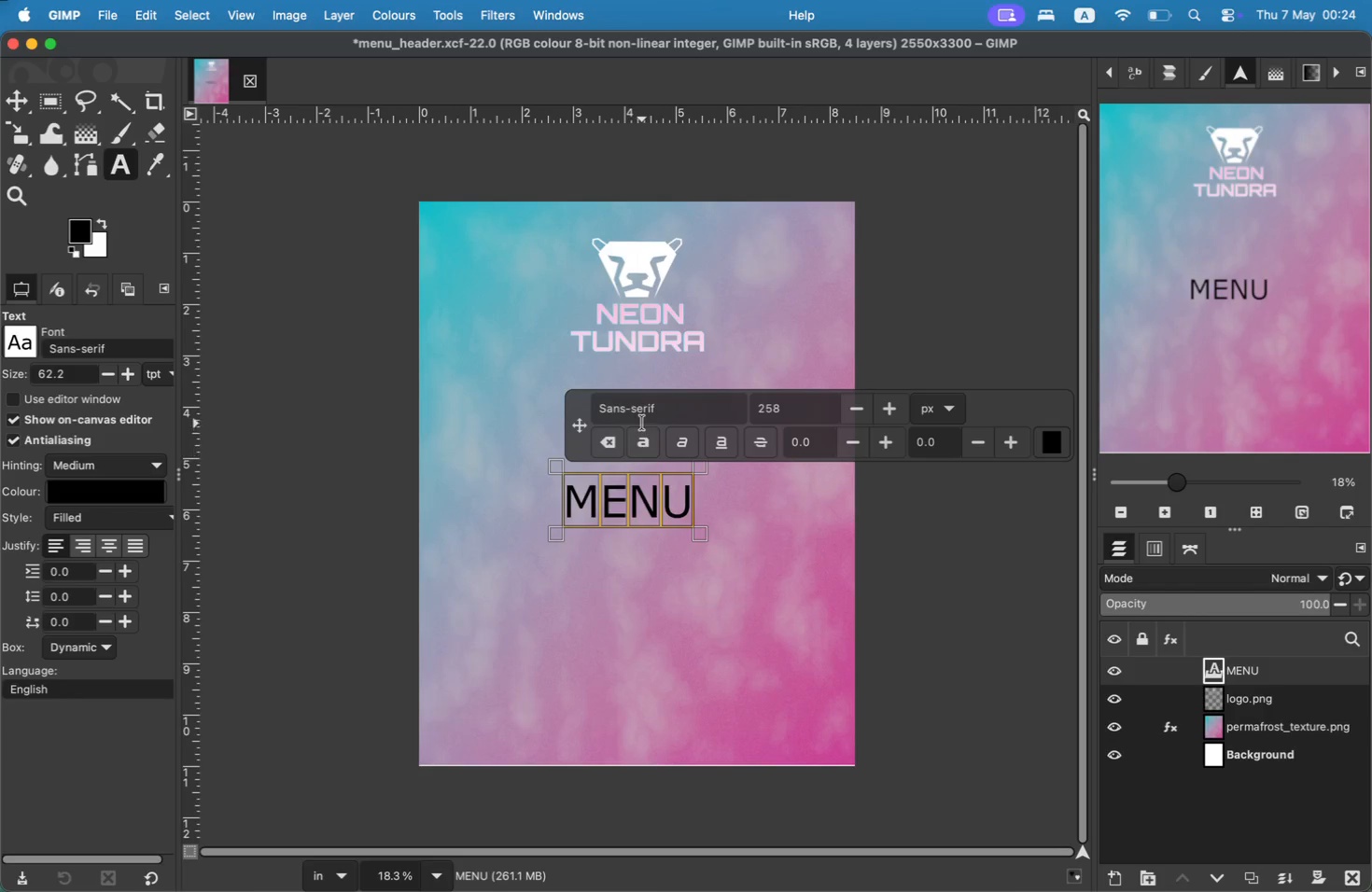 
type(ORB)
 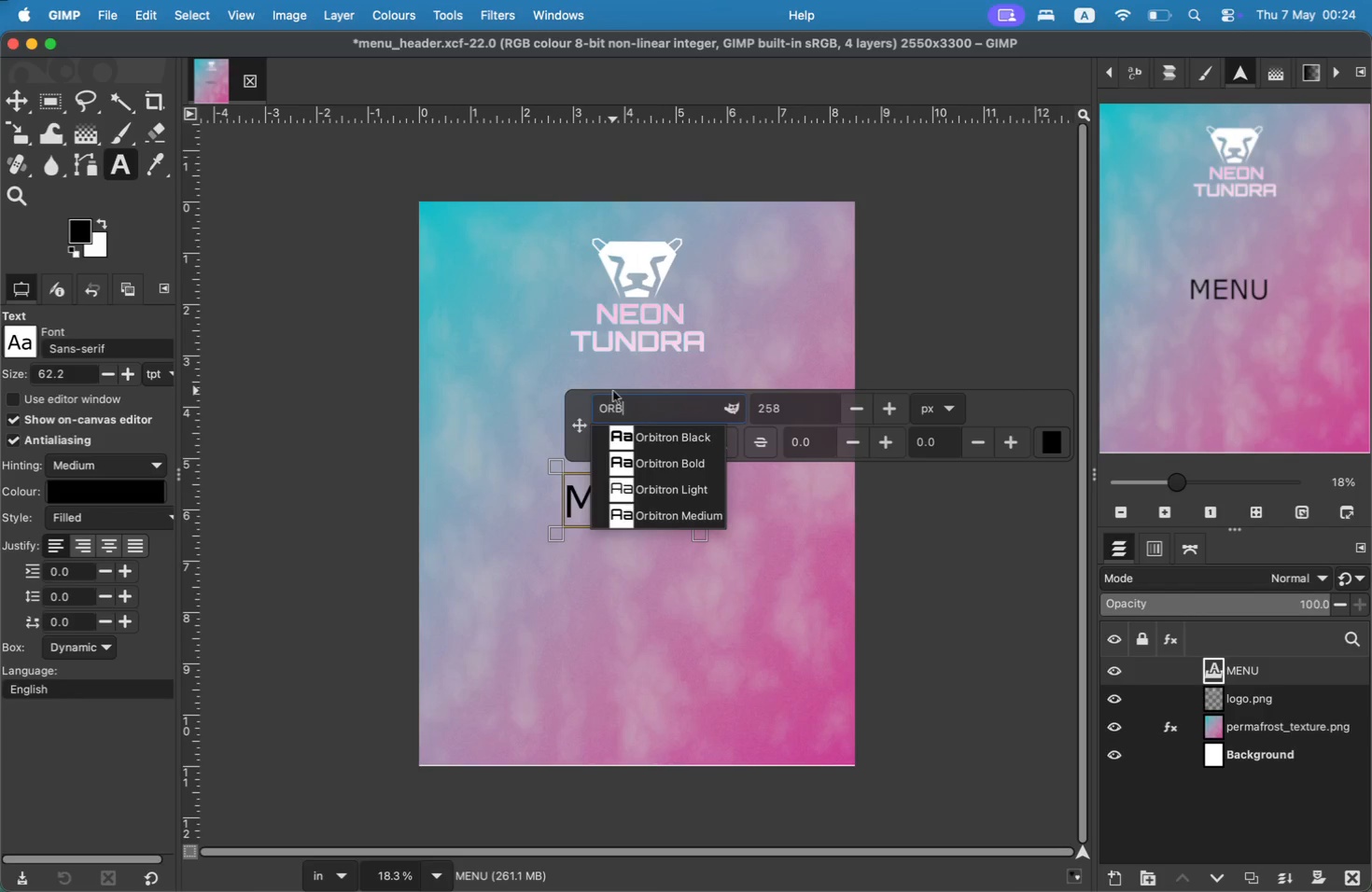 
left_click([665, 452])
 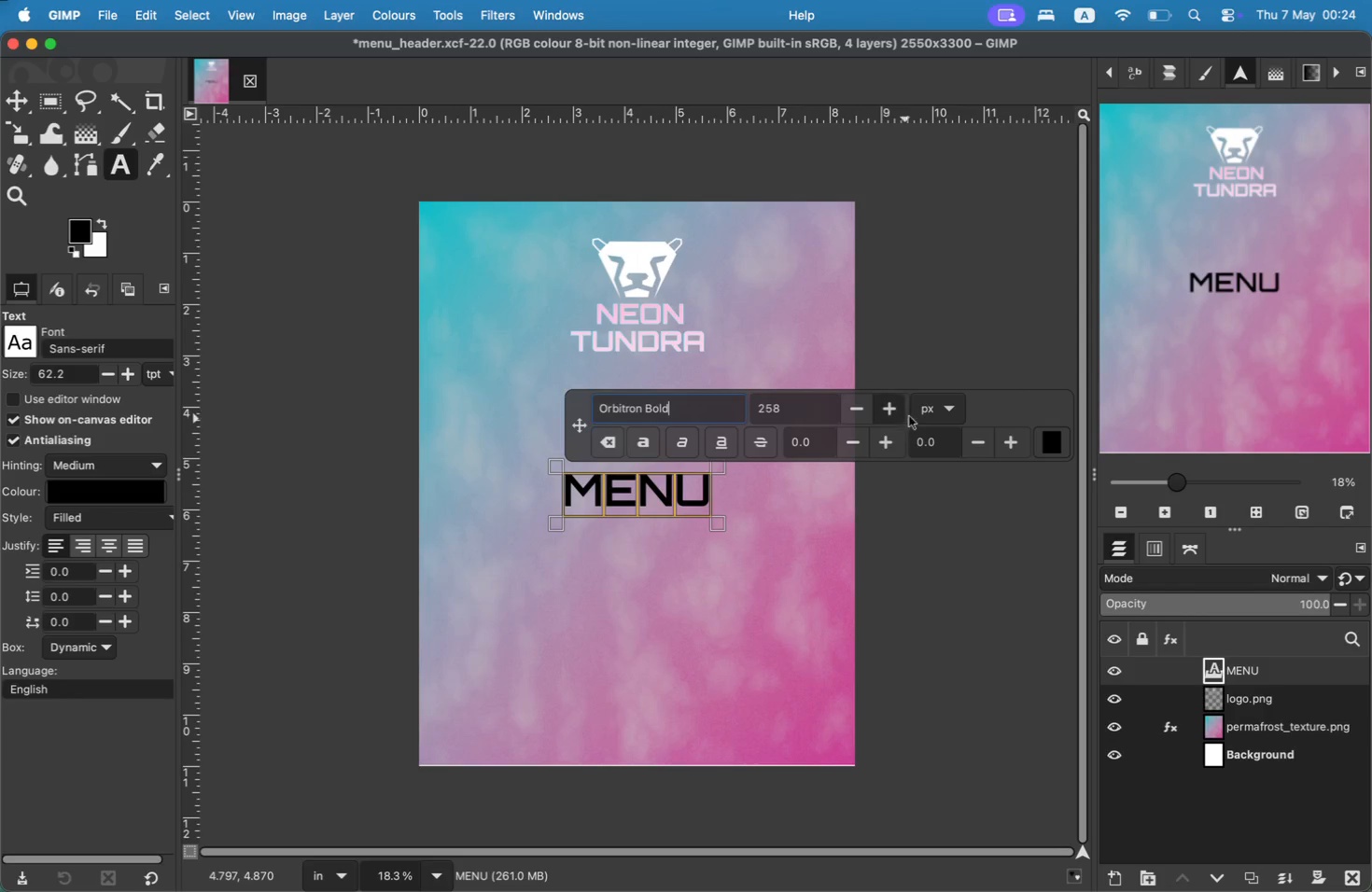 
left_click([897, 400])
 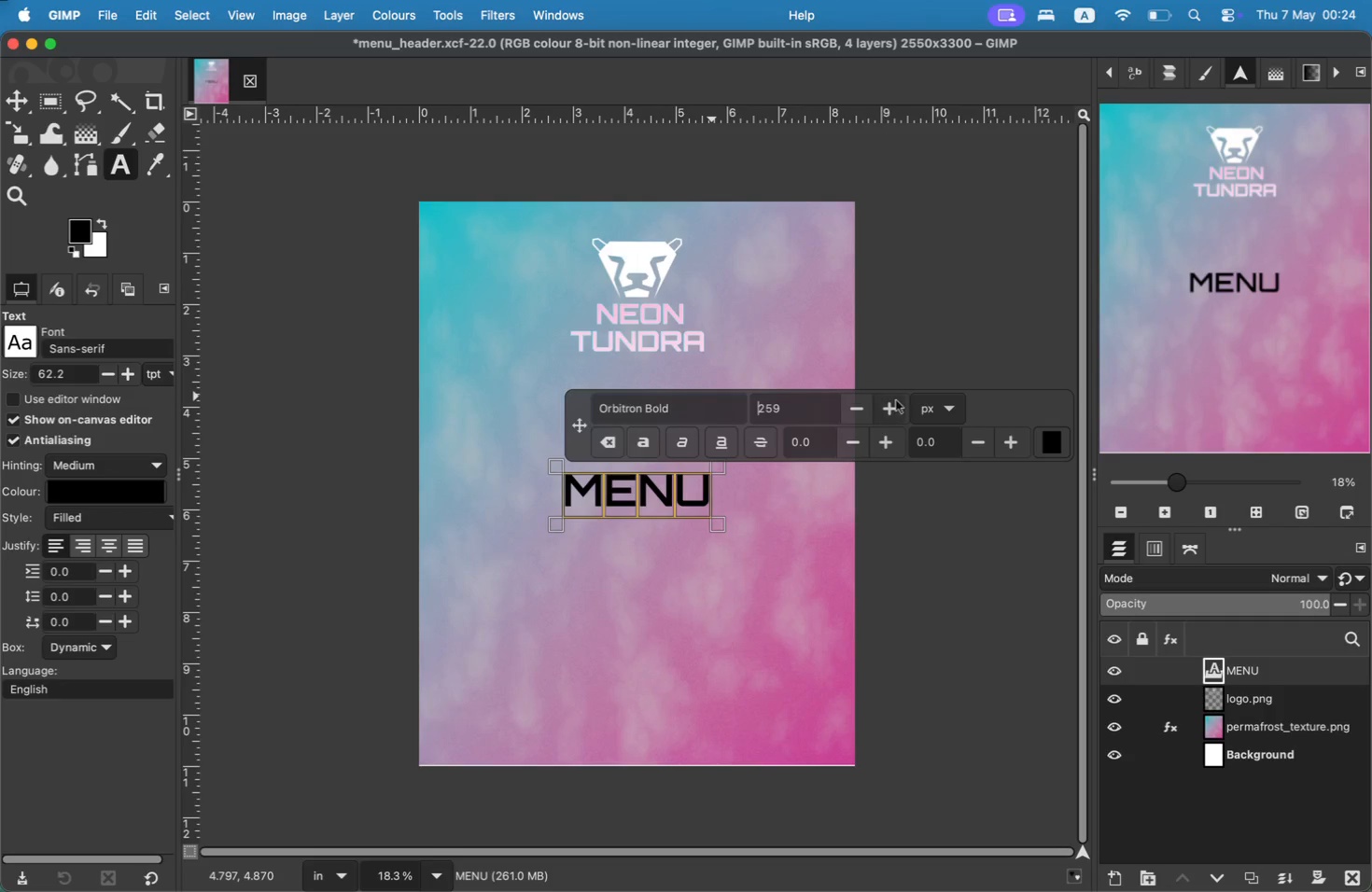 
triple_click([896, 401])
 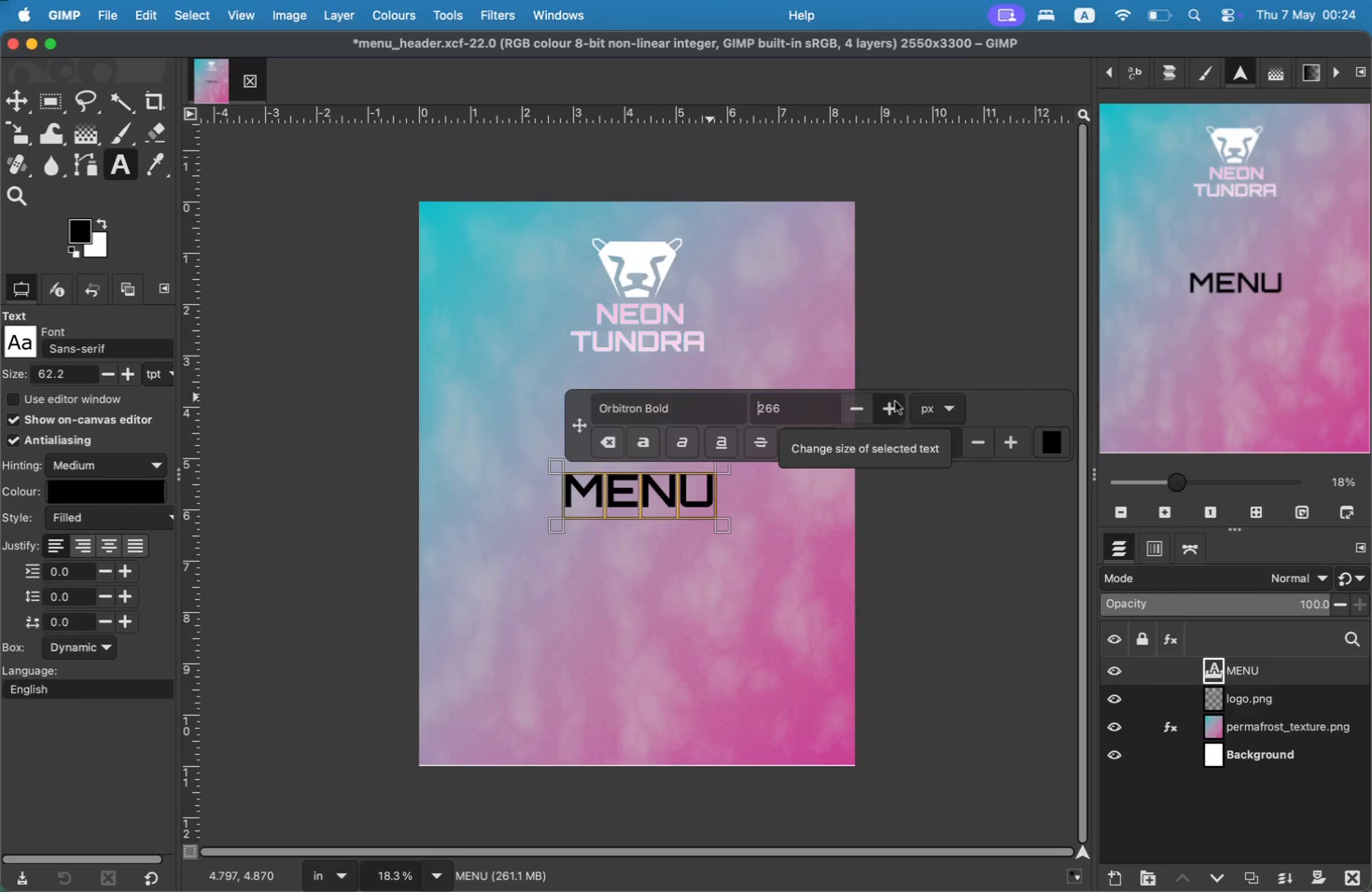 
mouse_move([969, 386])
 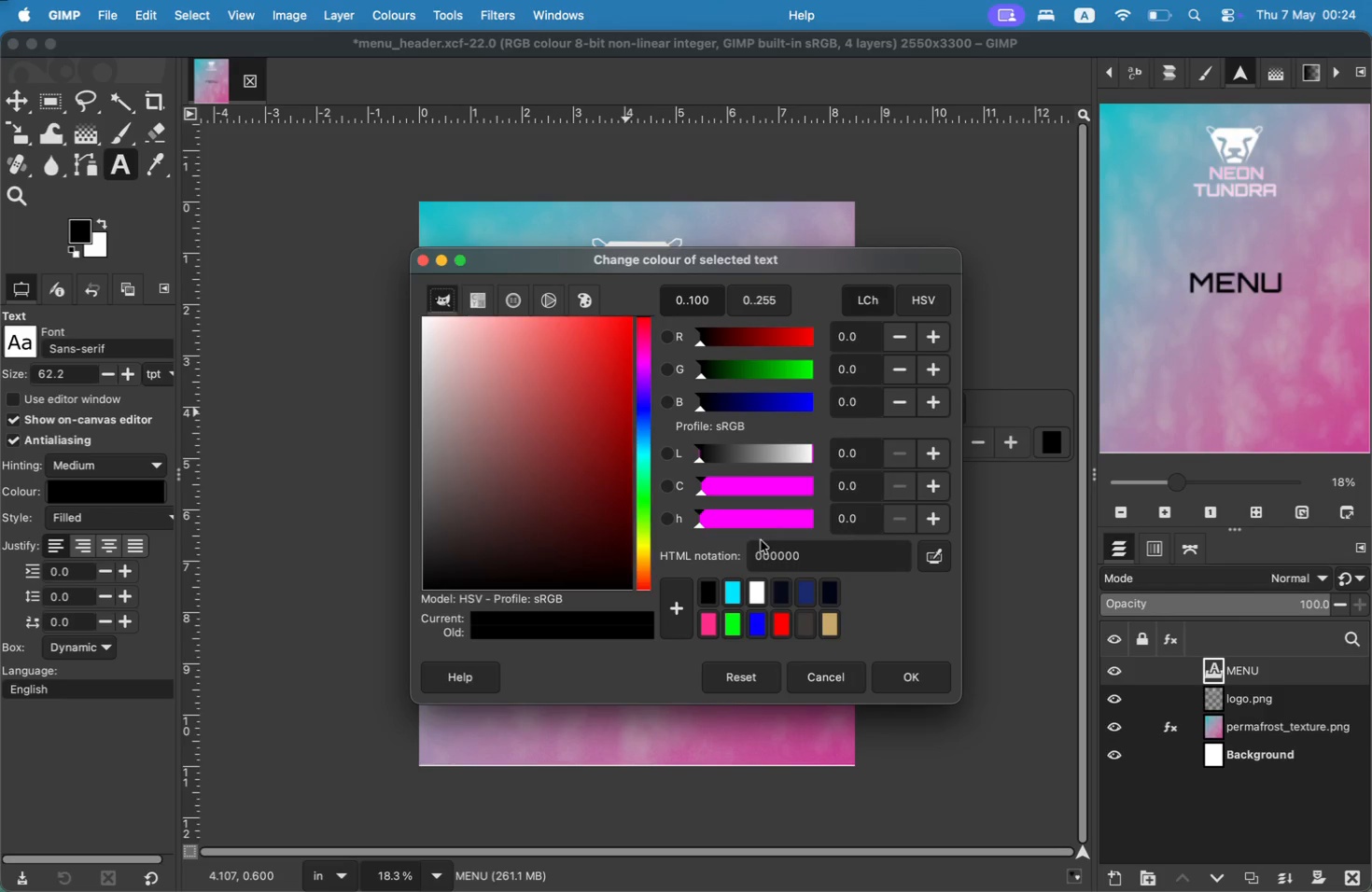 
left_click([763, 583])
 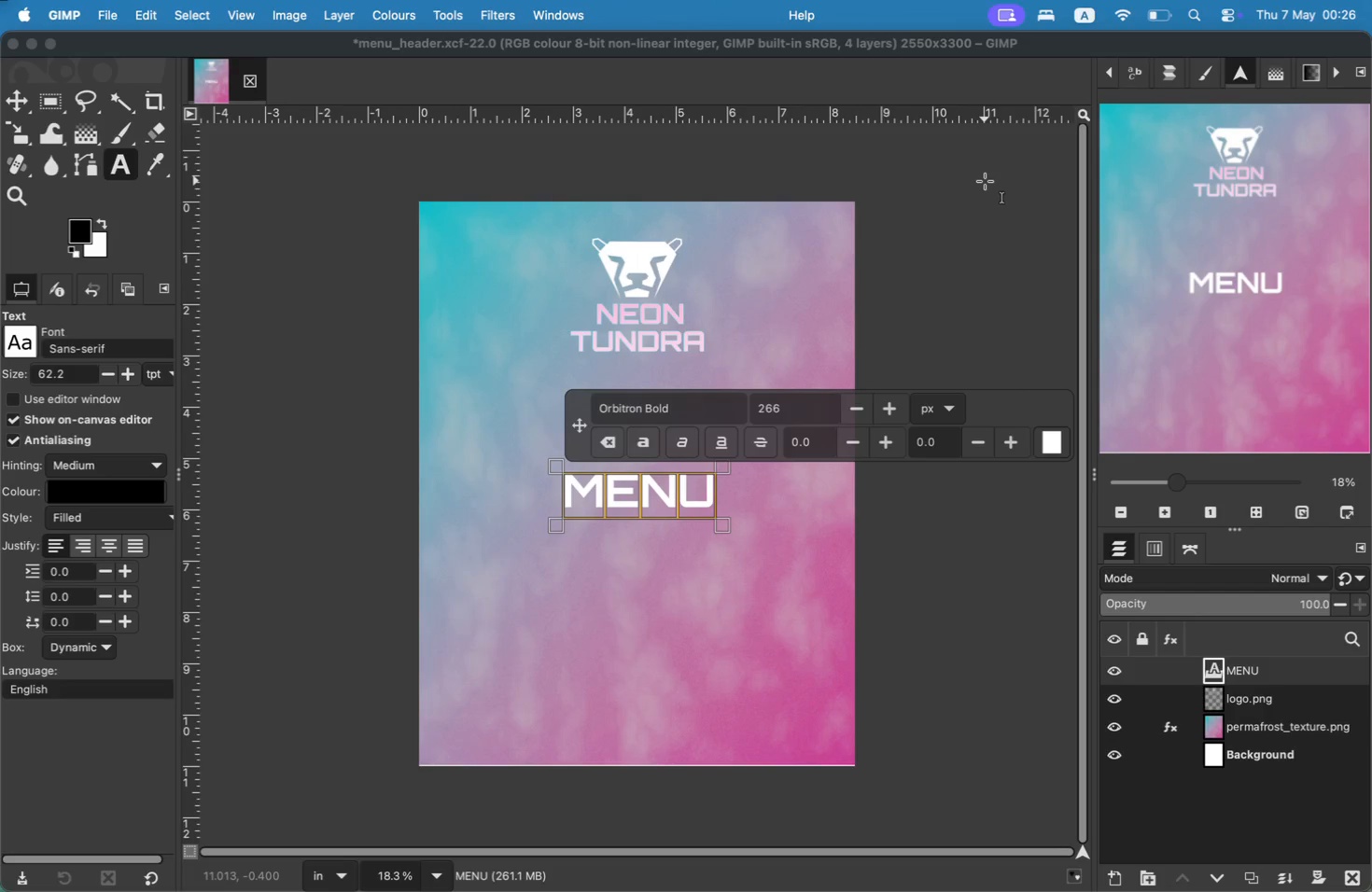 
wait(83.33)
 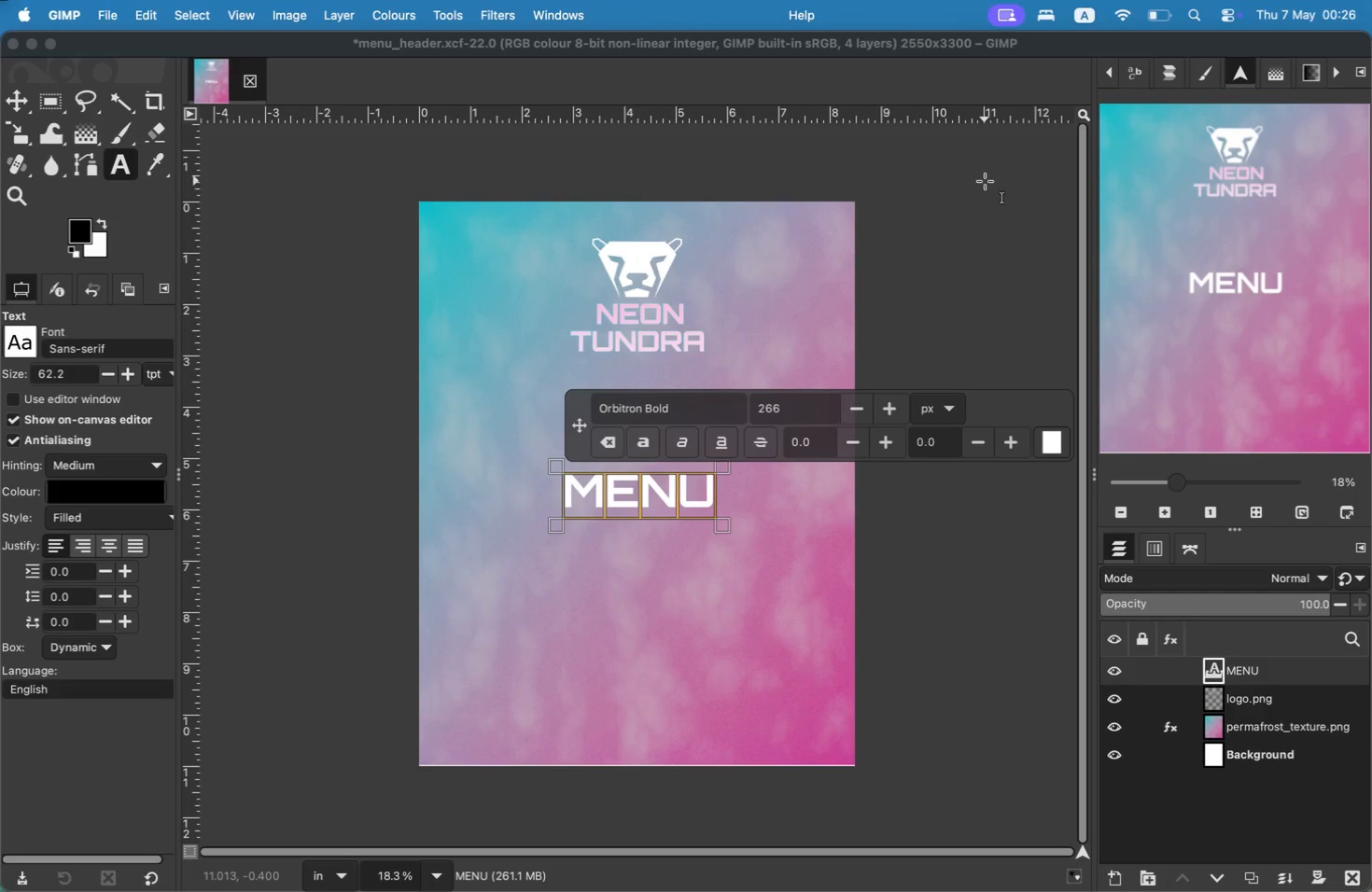 
key(Meta+CommandLeft)
 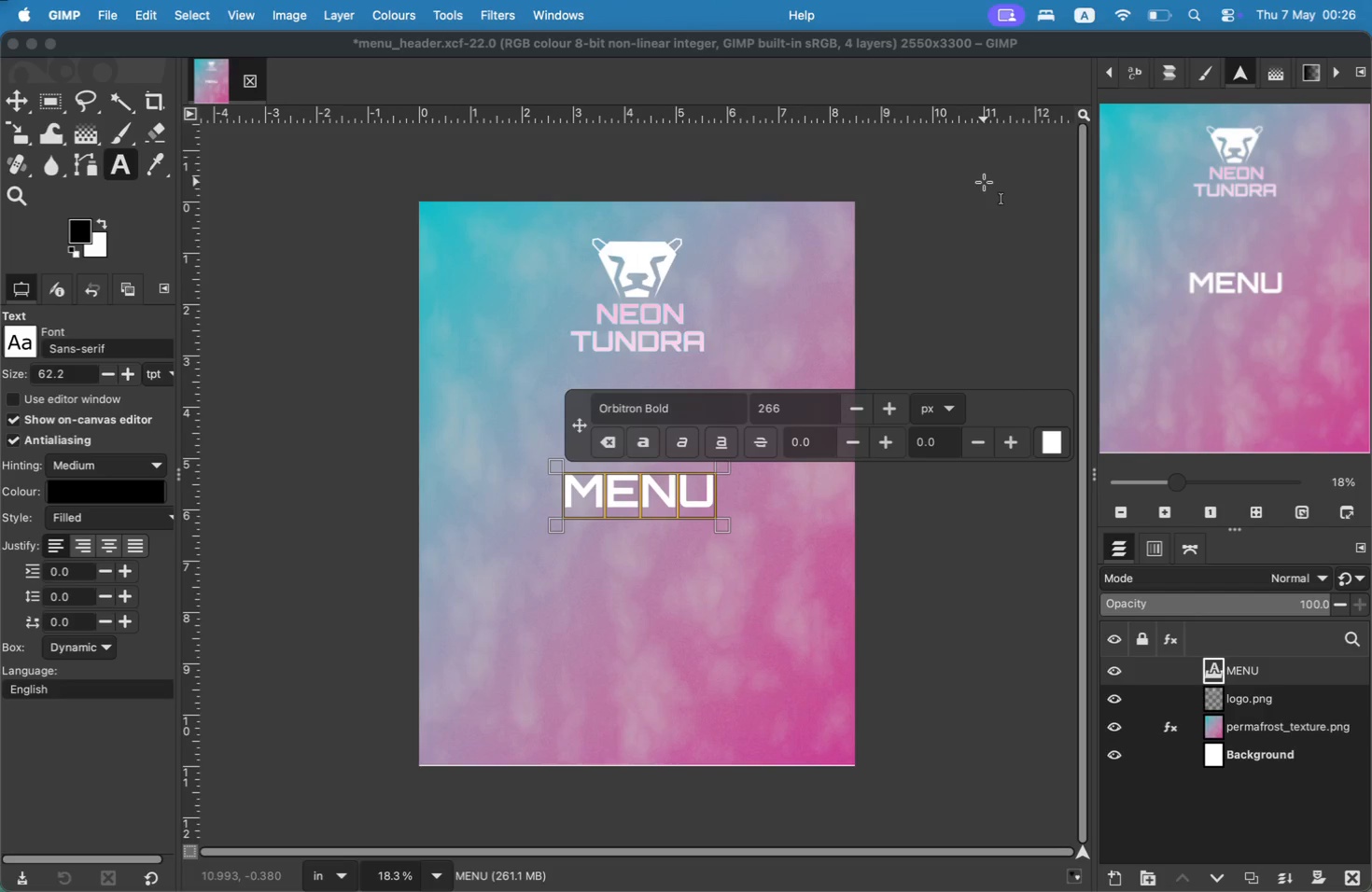 
key(Meta+Tab)
 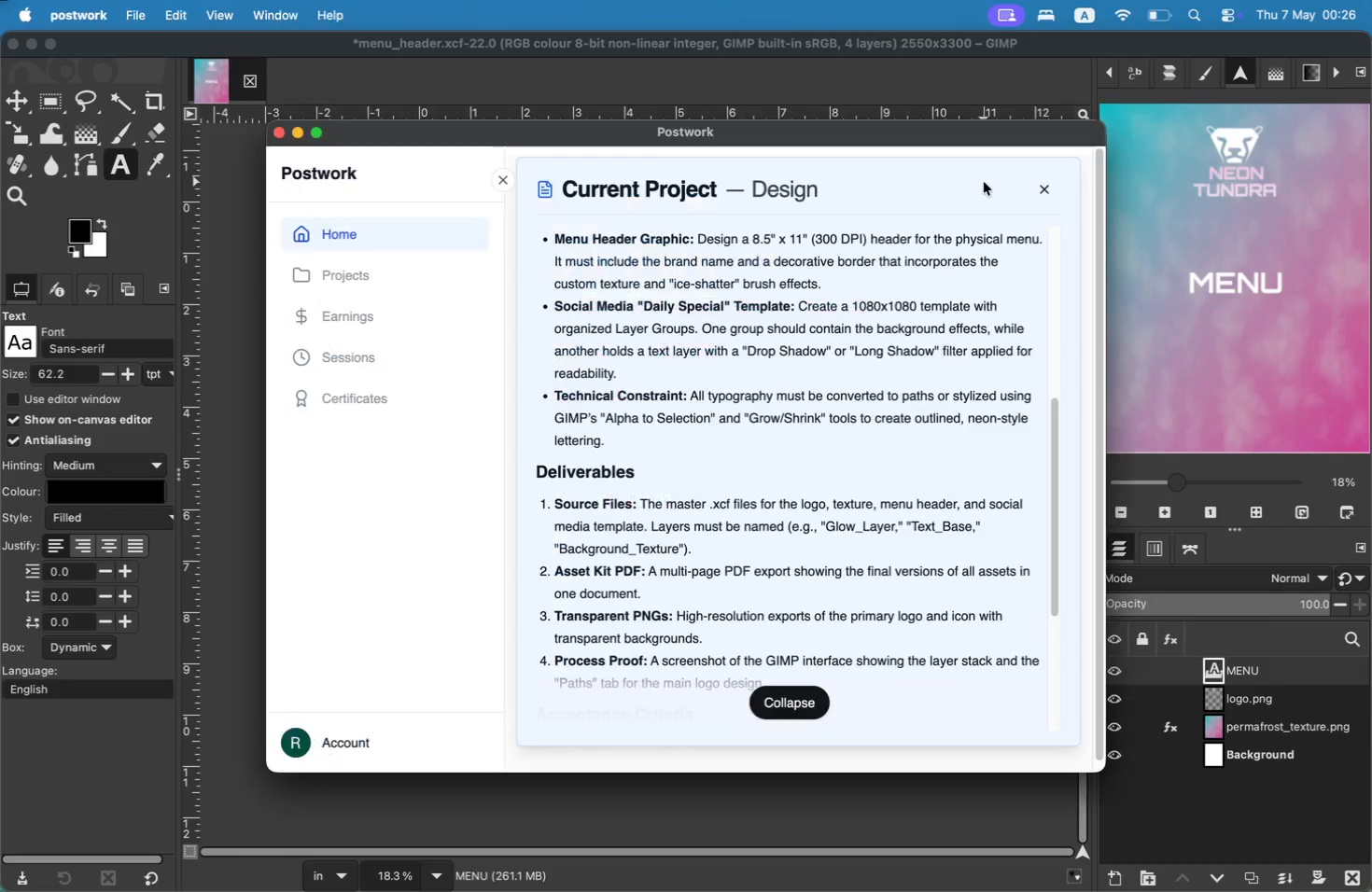 
key(CapsLock)